 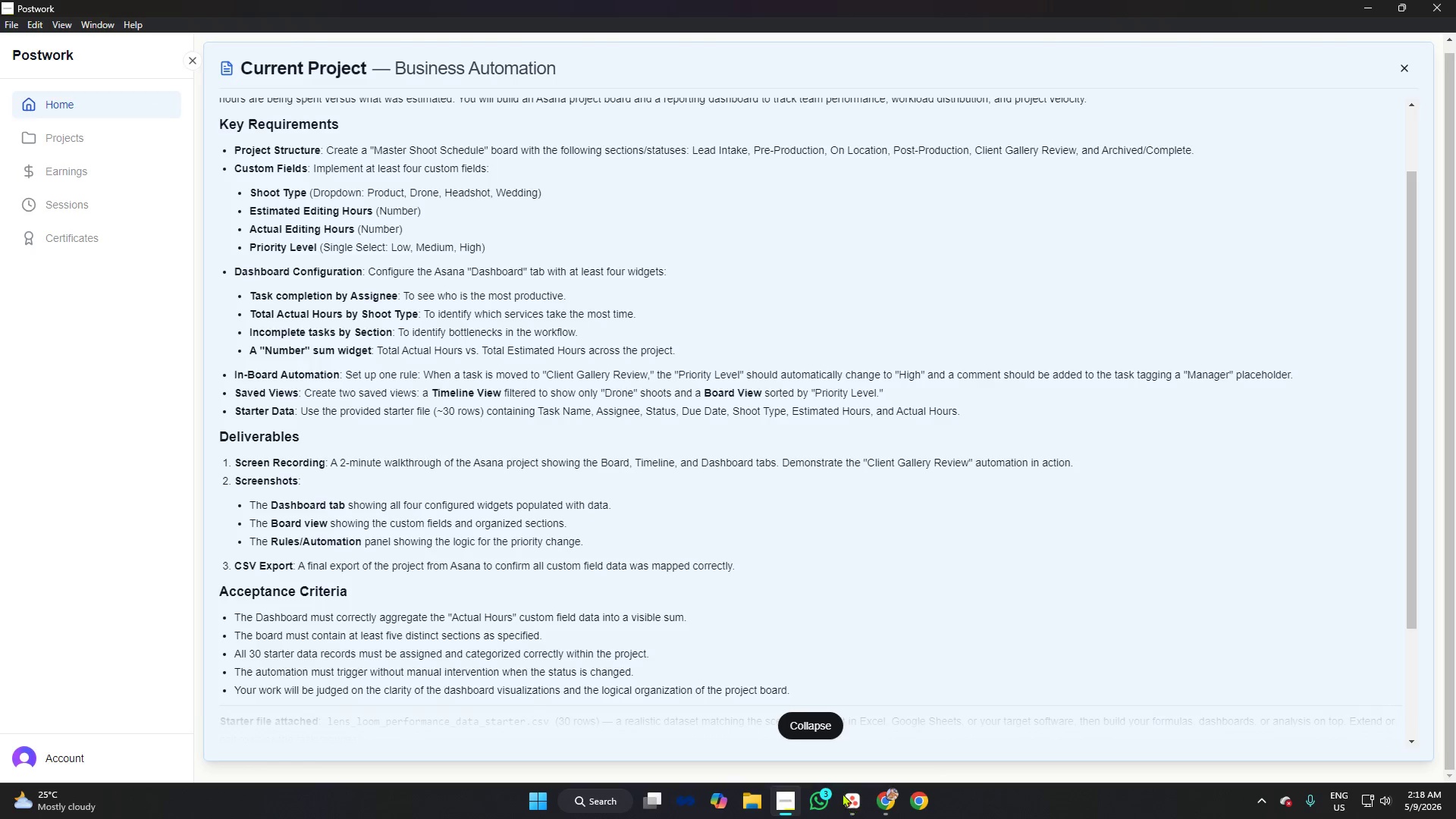 
left_click([848, 799])
 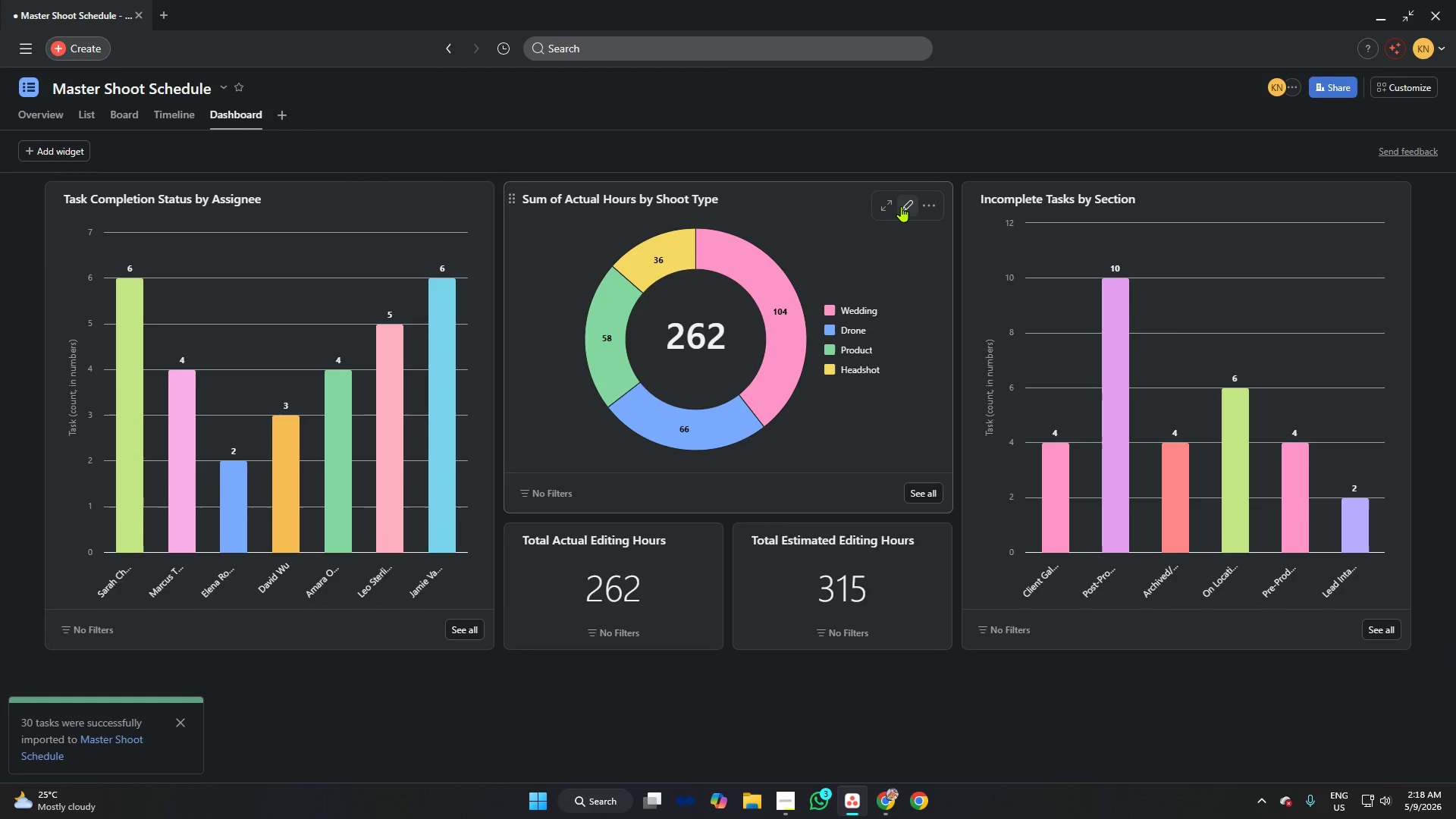 
left_click([900, 206])
 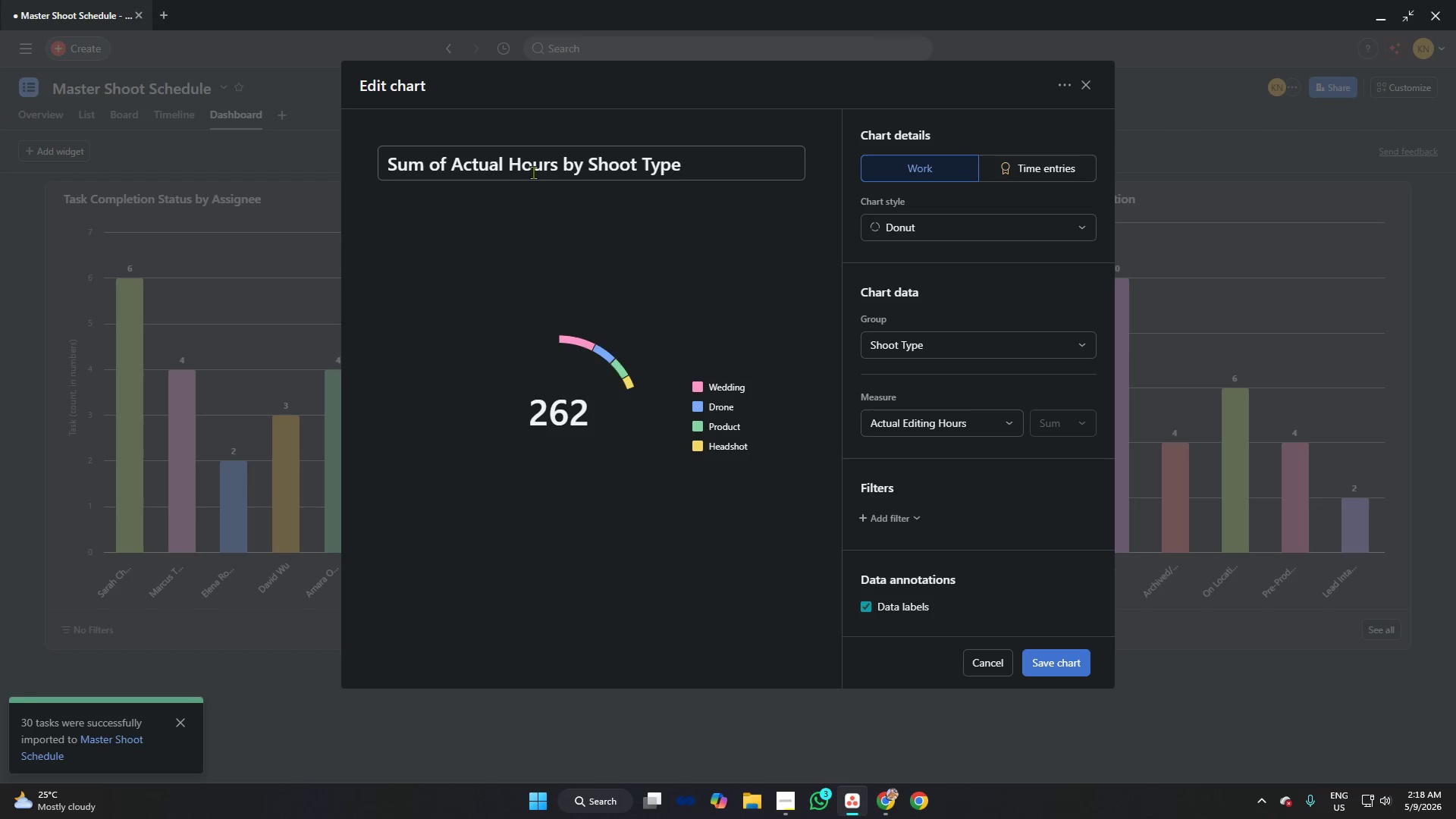 
left_click([533, 169])
 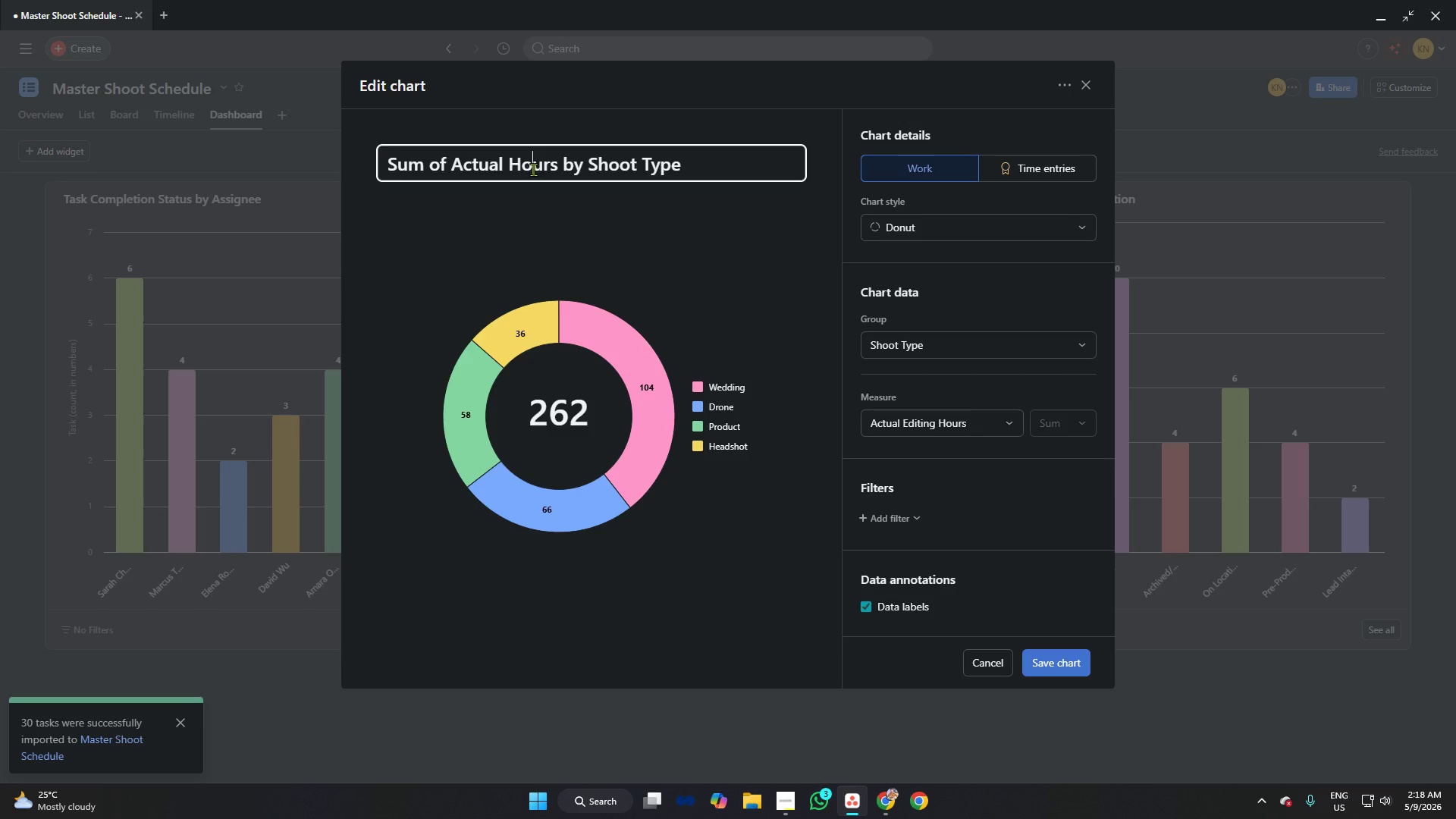 
key(Control+A)
 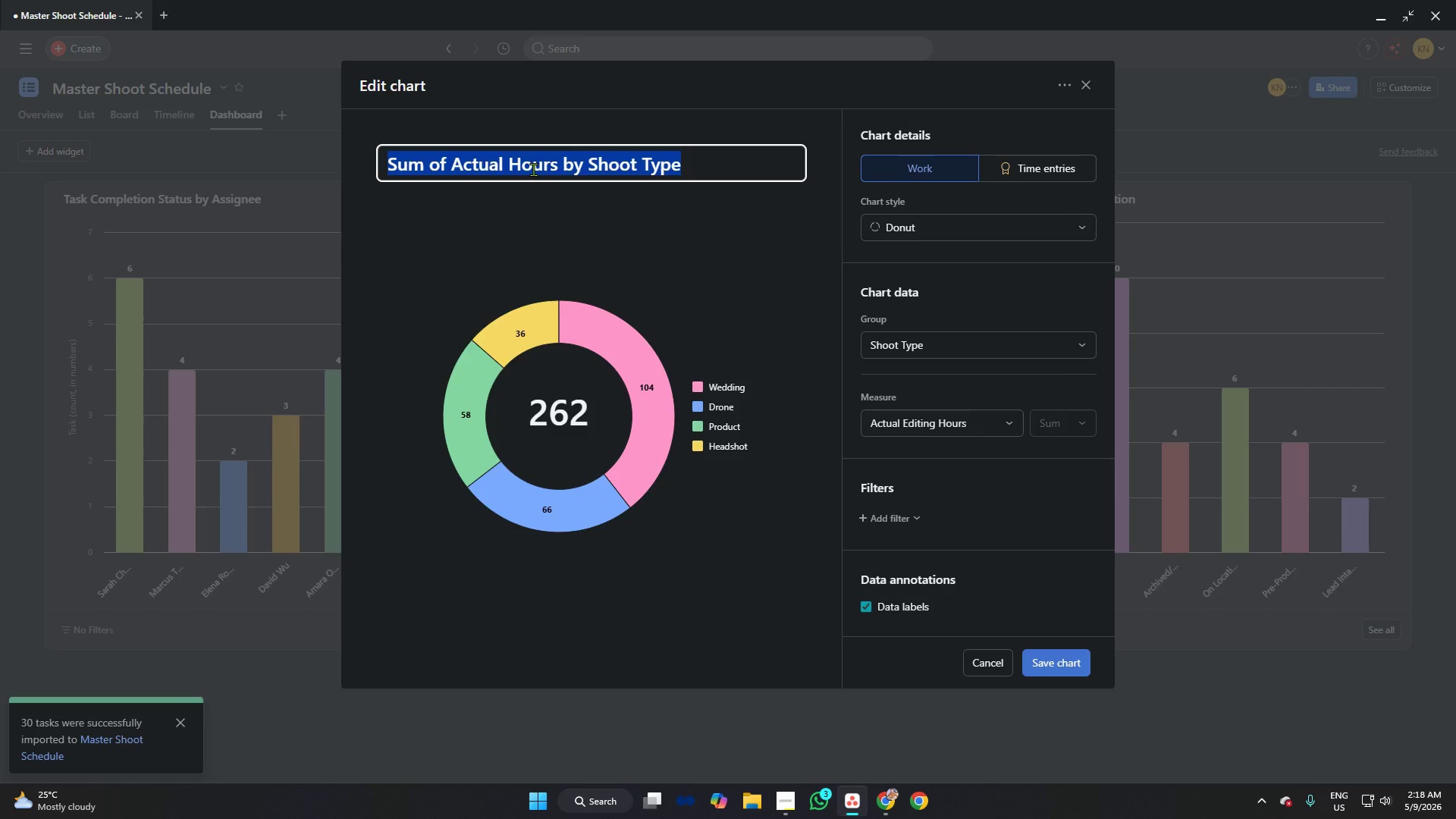 
type(Totsa)
key(Backspace)
type(l Actual Hours by Shoot)
 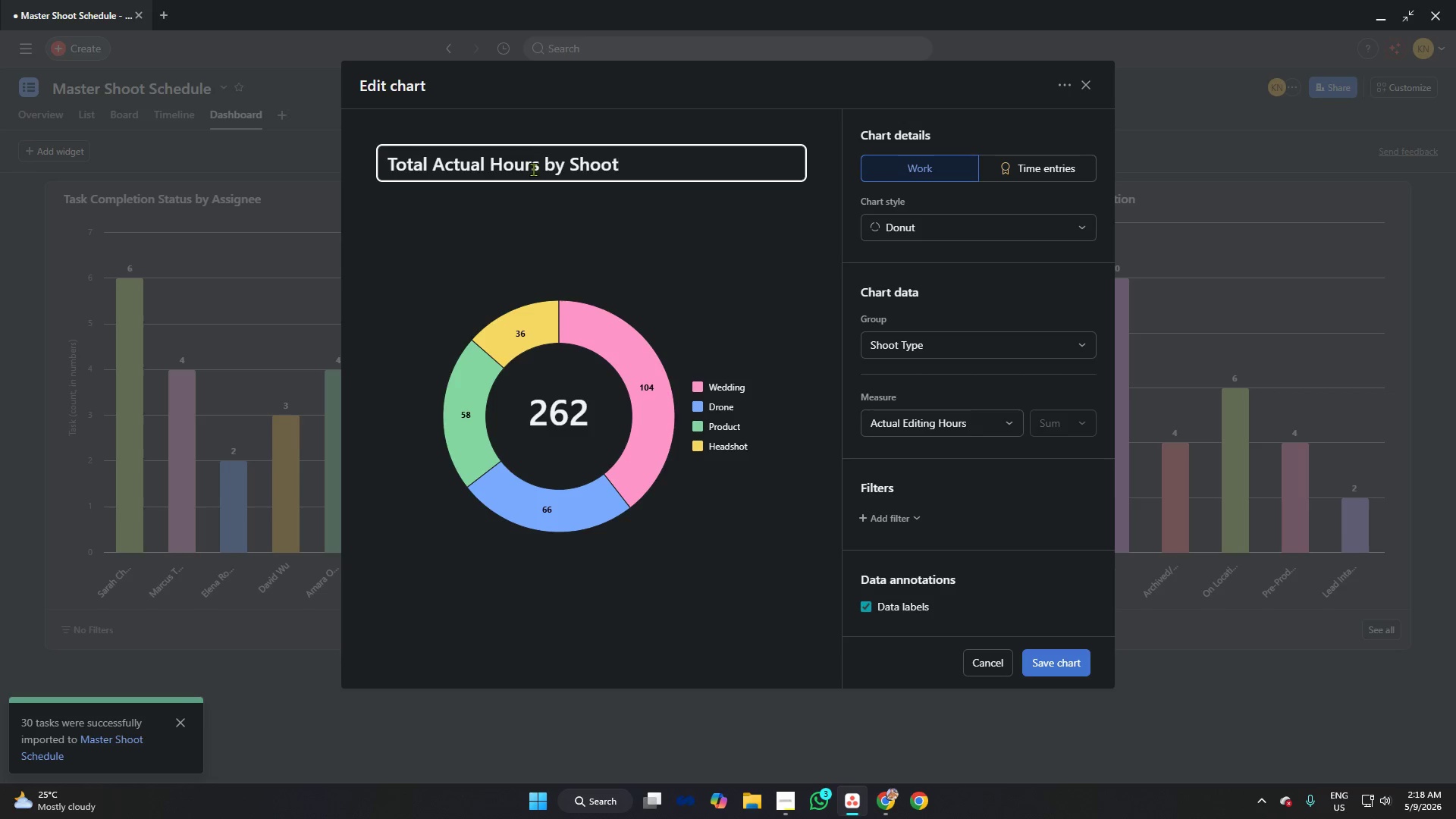 
key(Enter)
 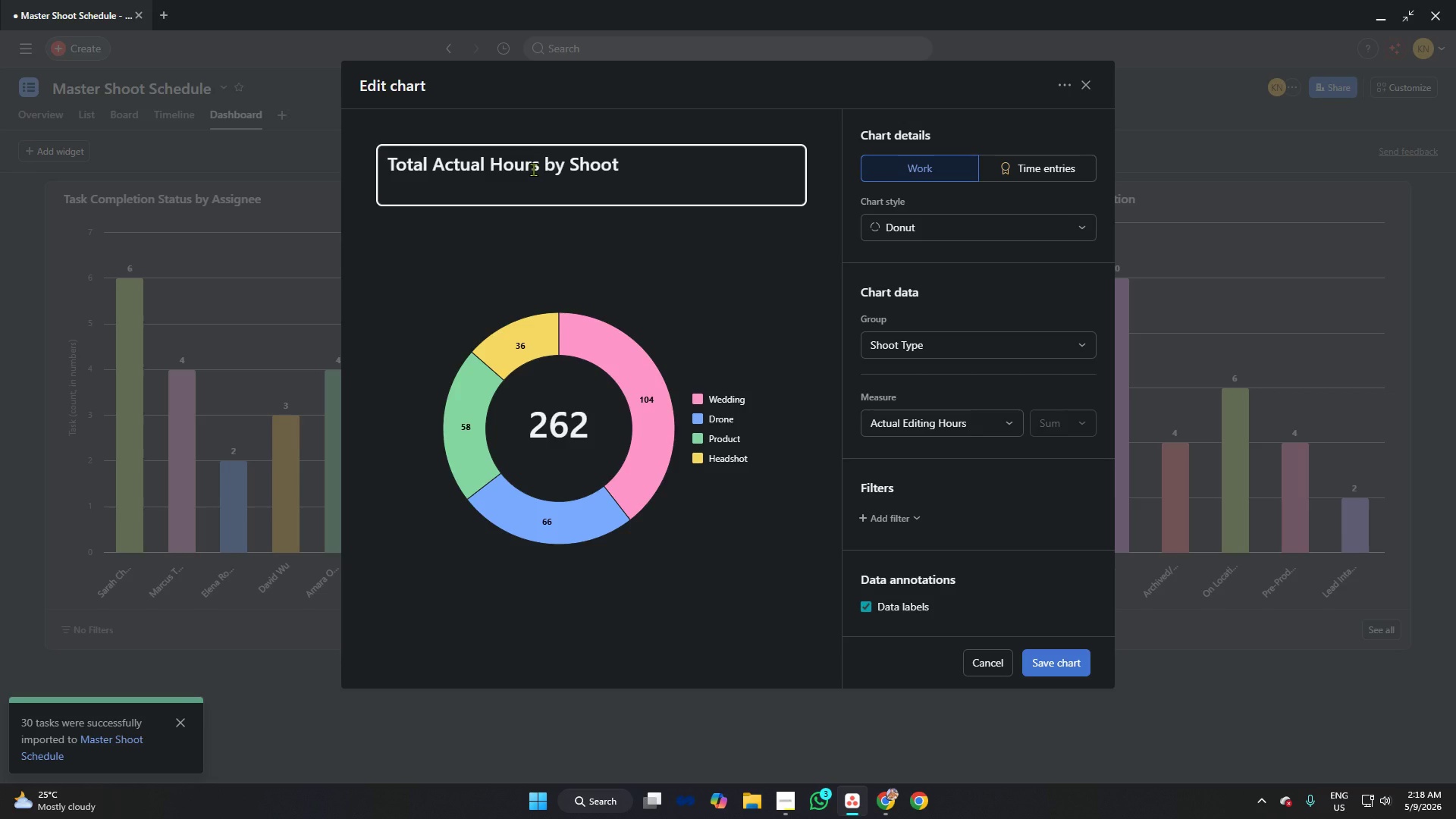 
key(Backspace)
 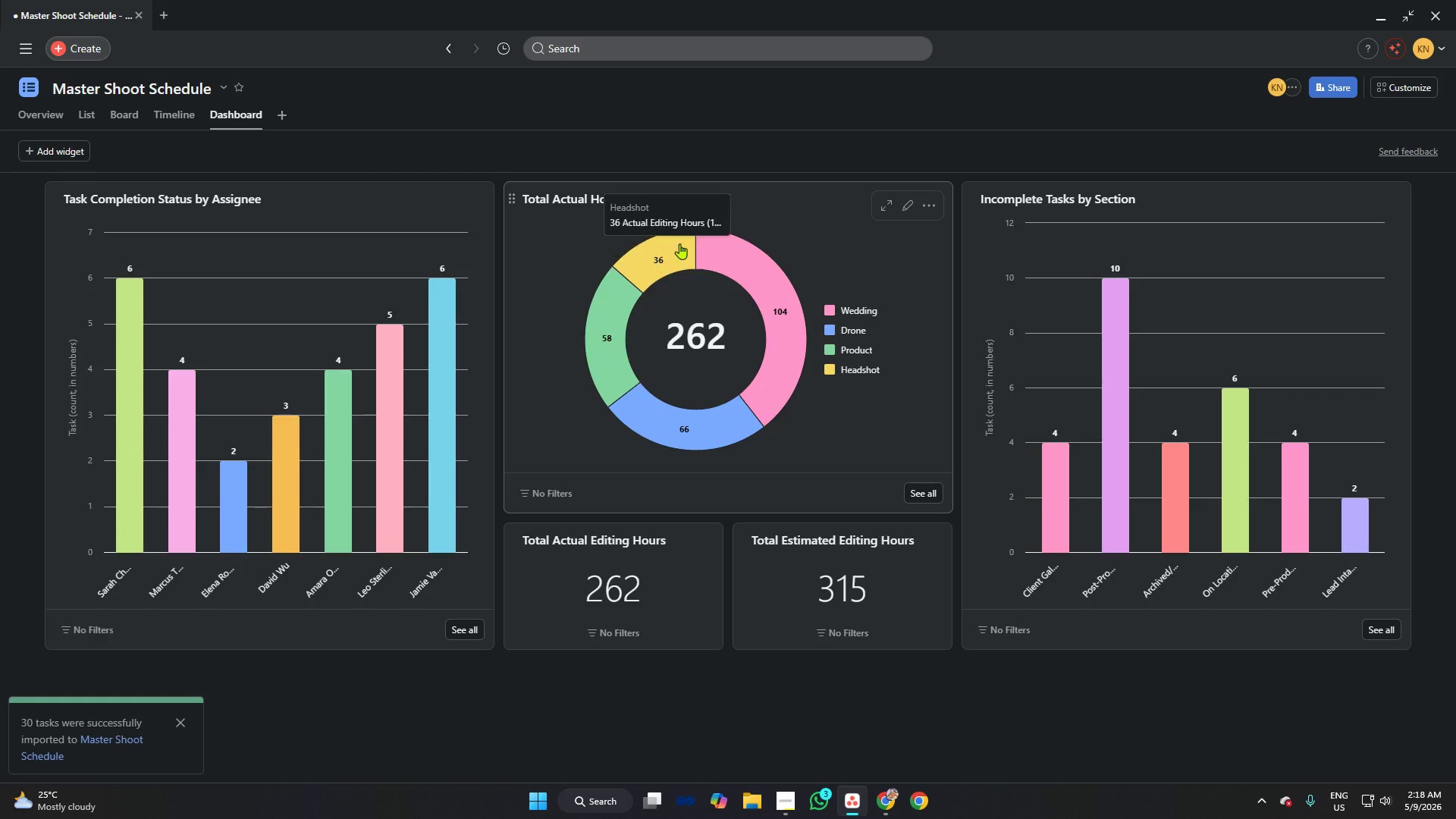 
wait(6.0)
 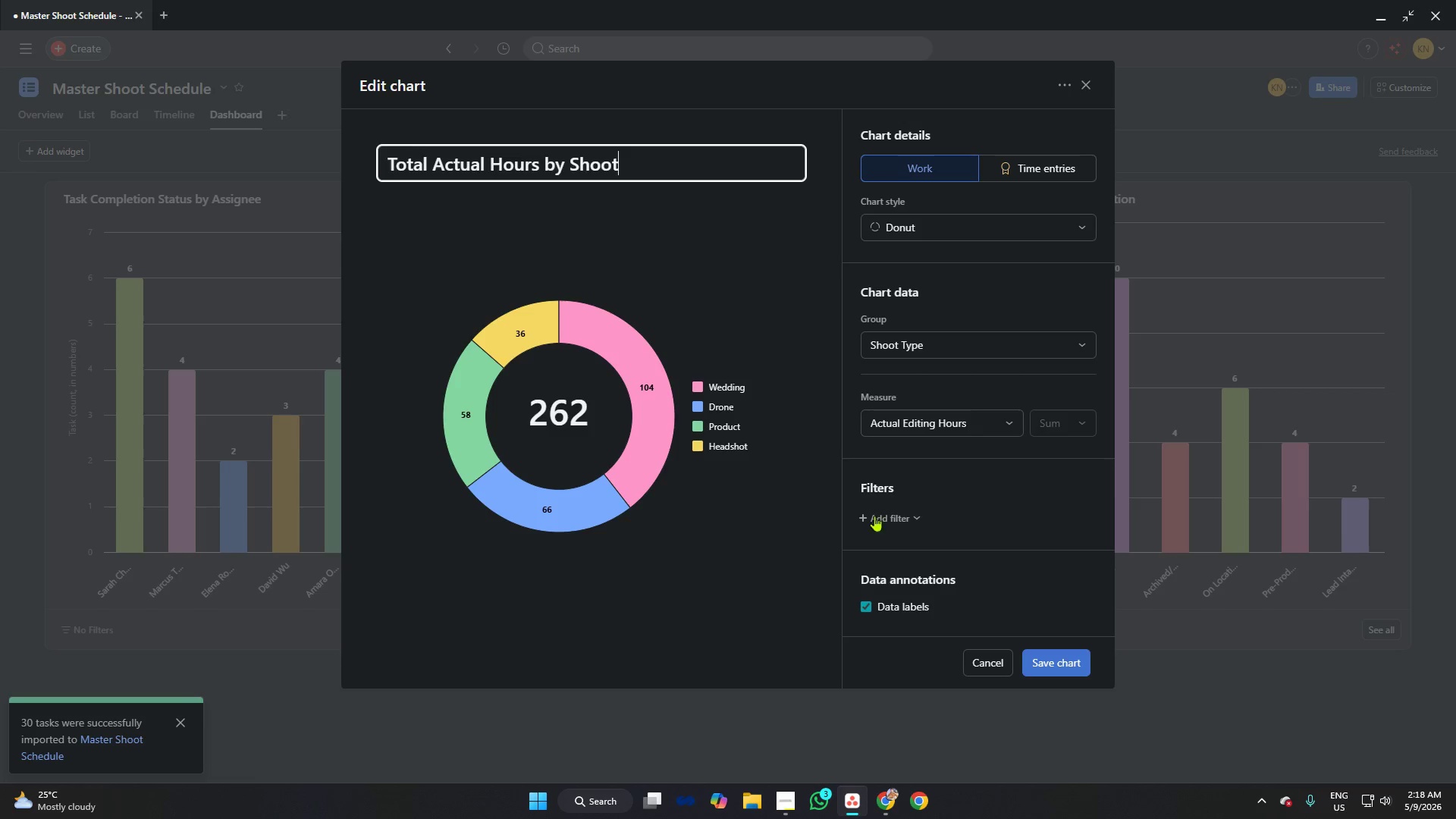 
left_click([780, 792])